 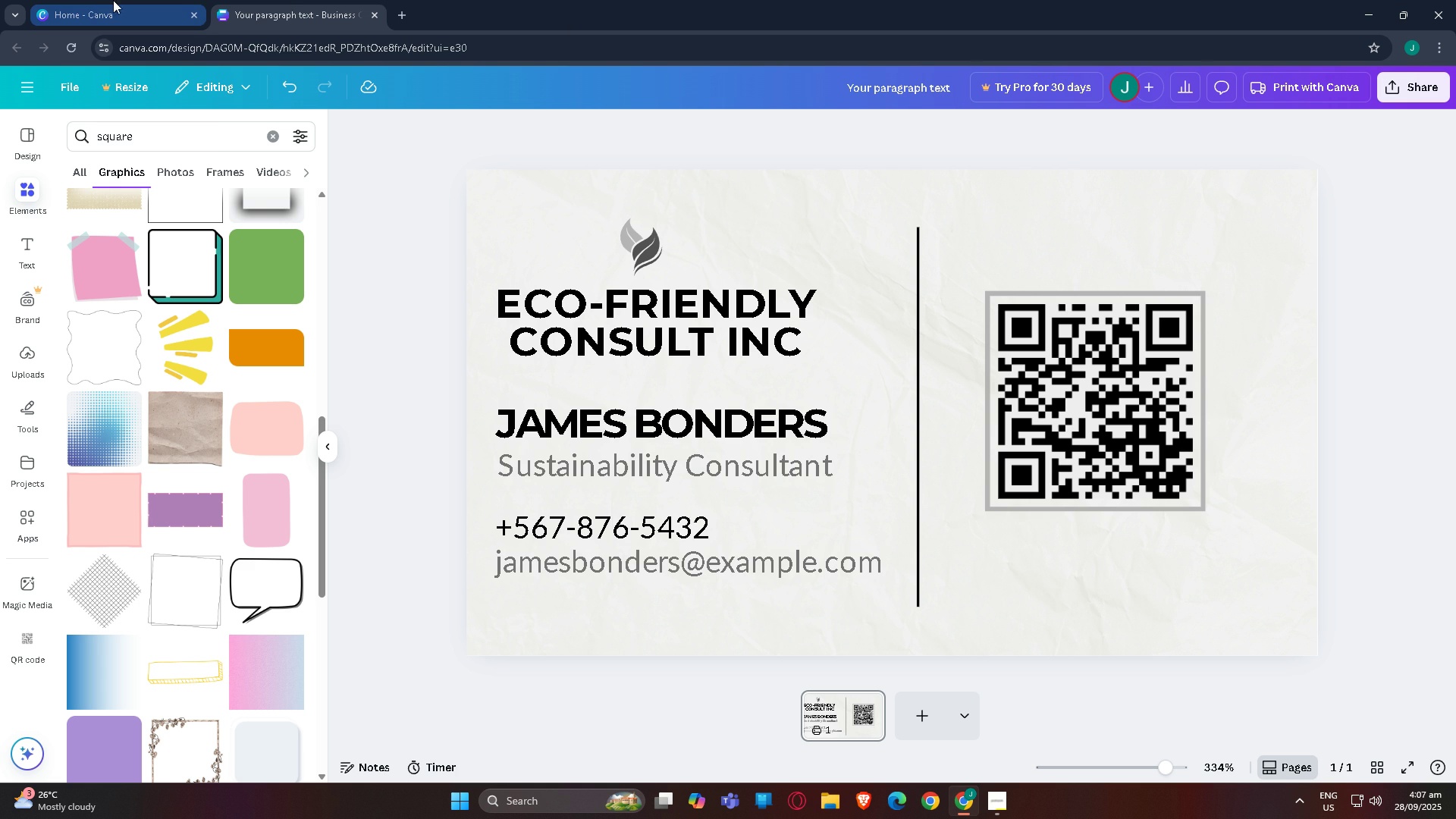 
left_click([190, 15])
 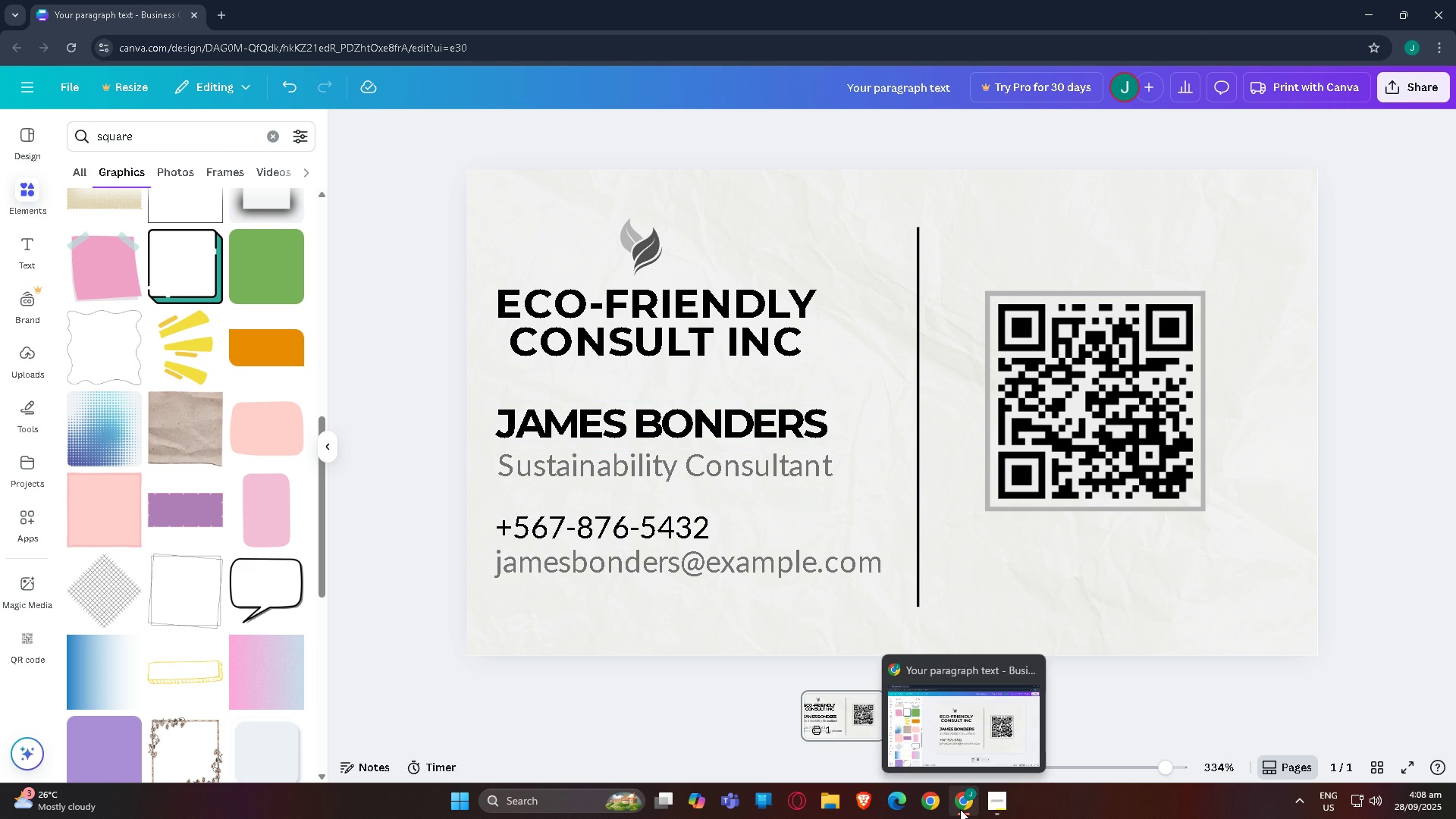 
left_click([960, 809])
 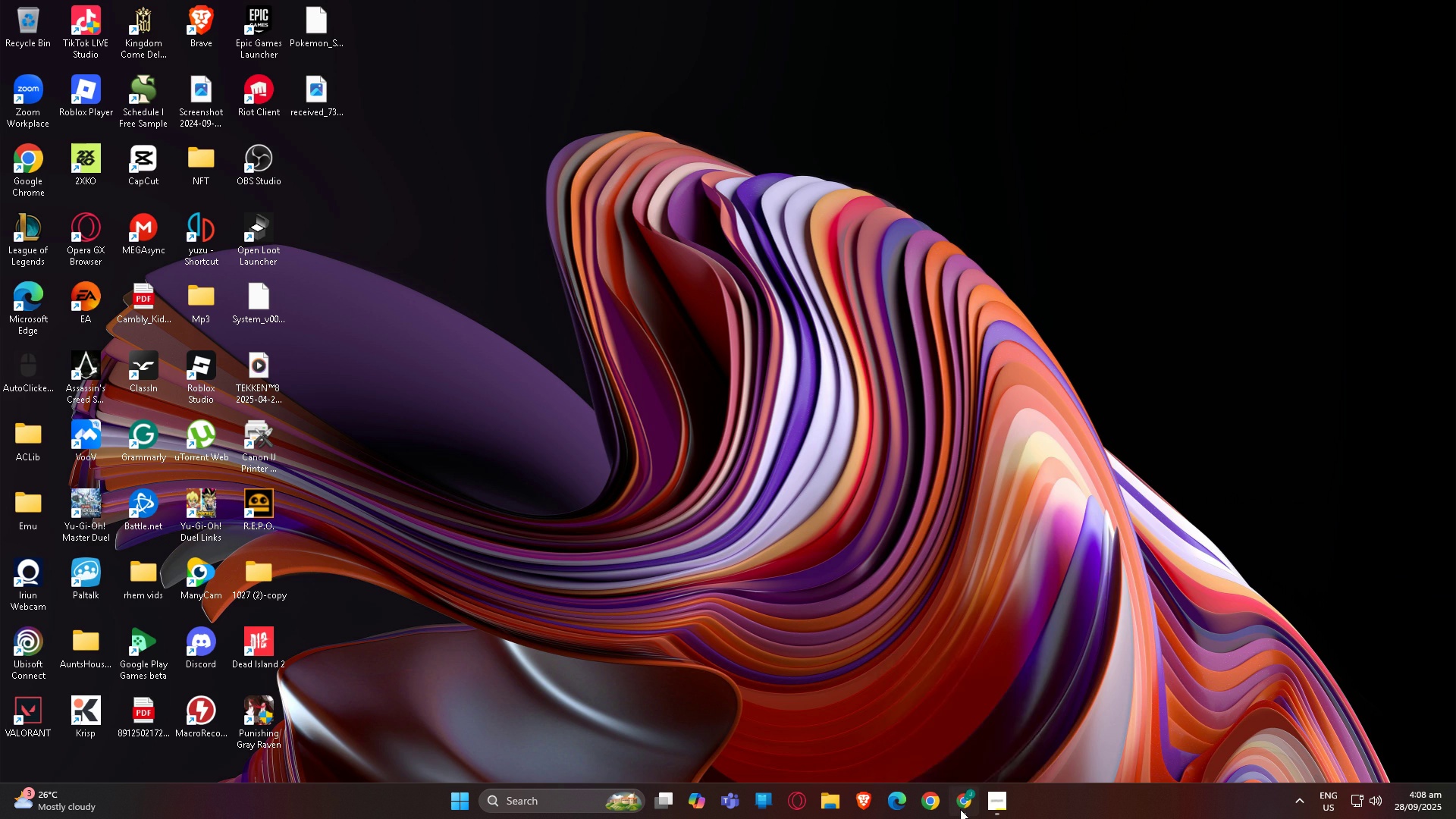 
left_click([960, 809])
 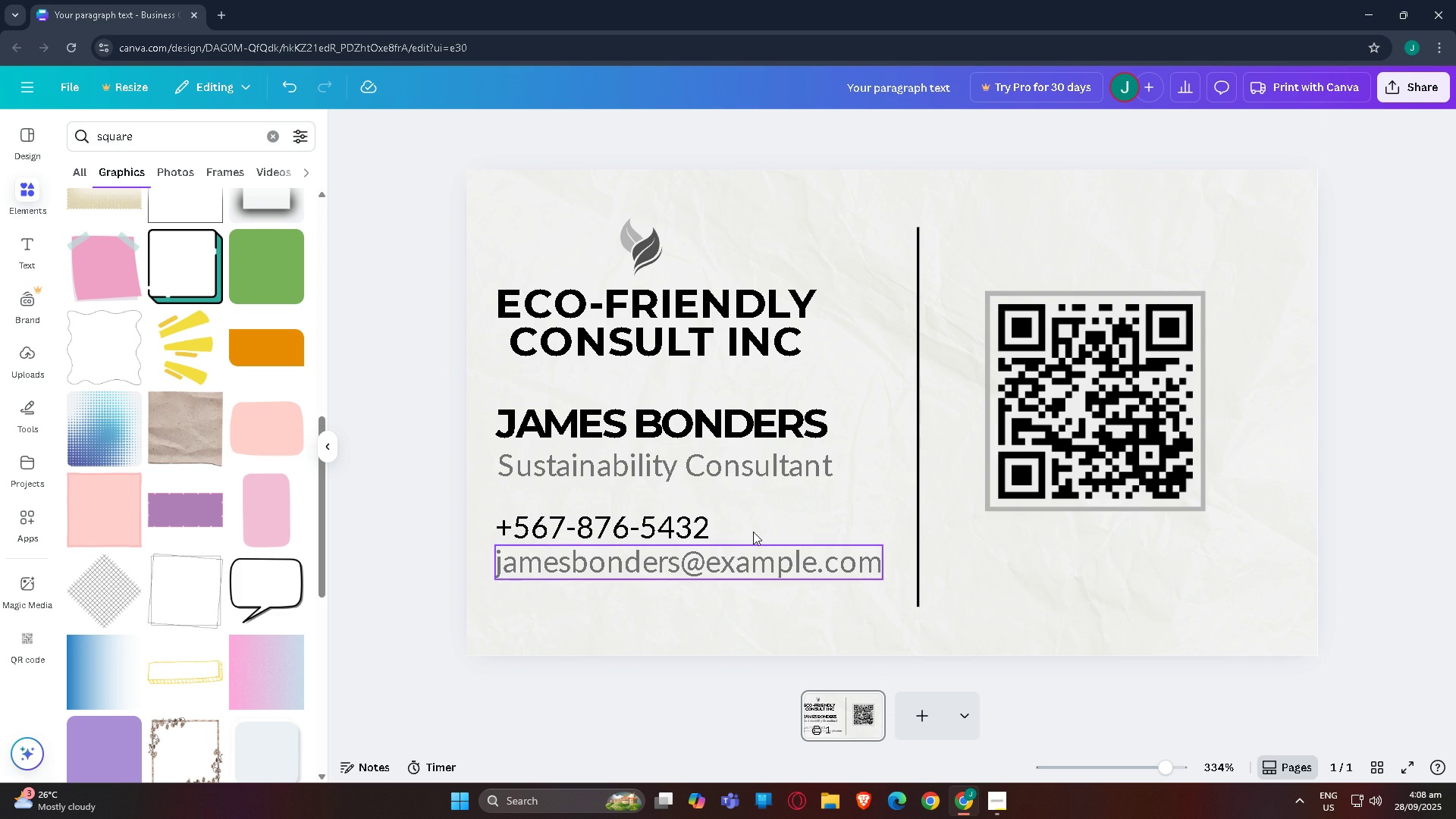 
left_click([11, 141])
 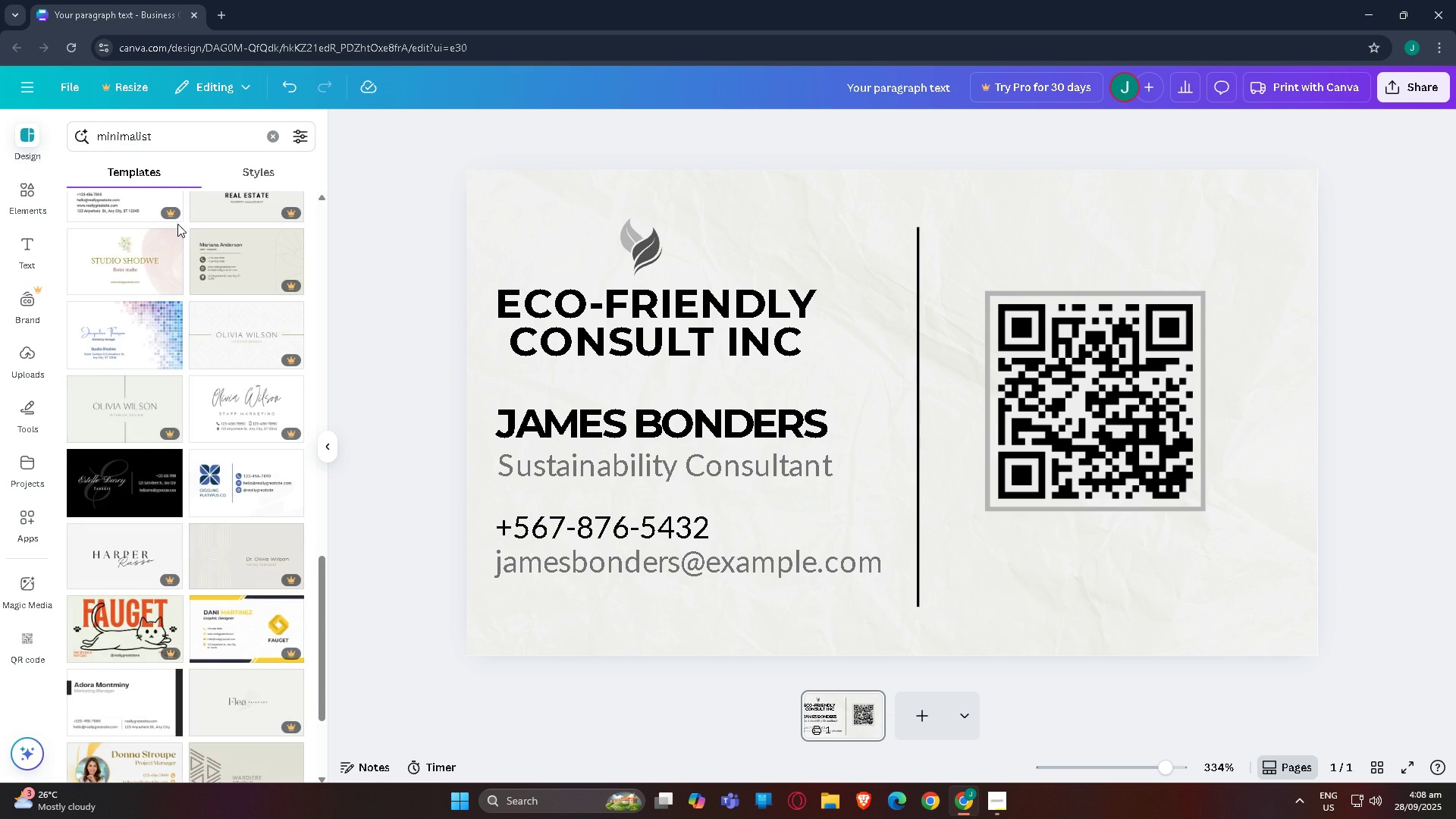 
scroll: coordinate [194, 356], scroll_direction: up, amount: 1.0
 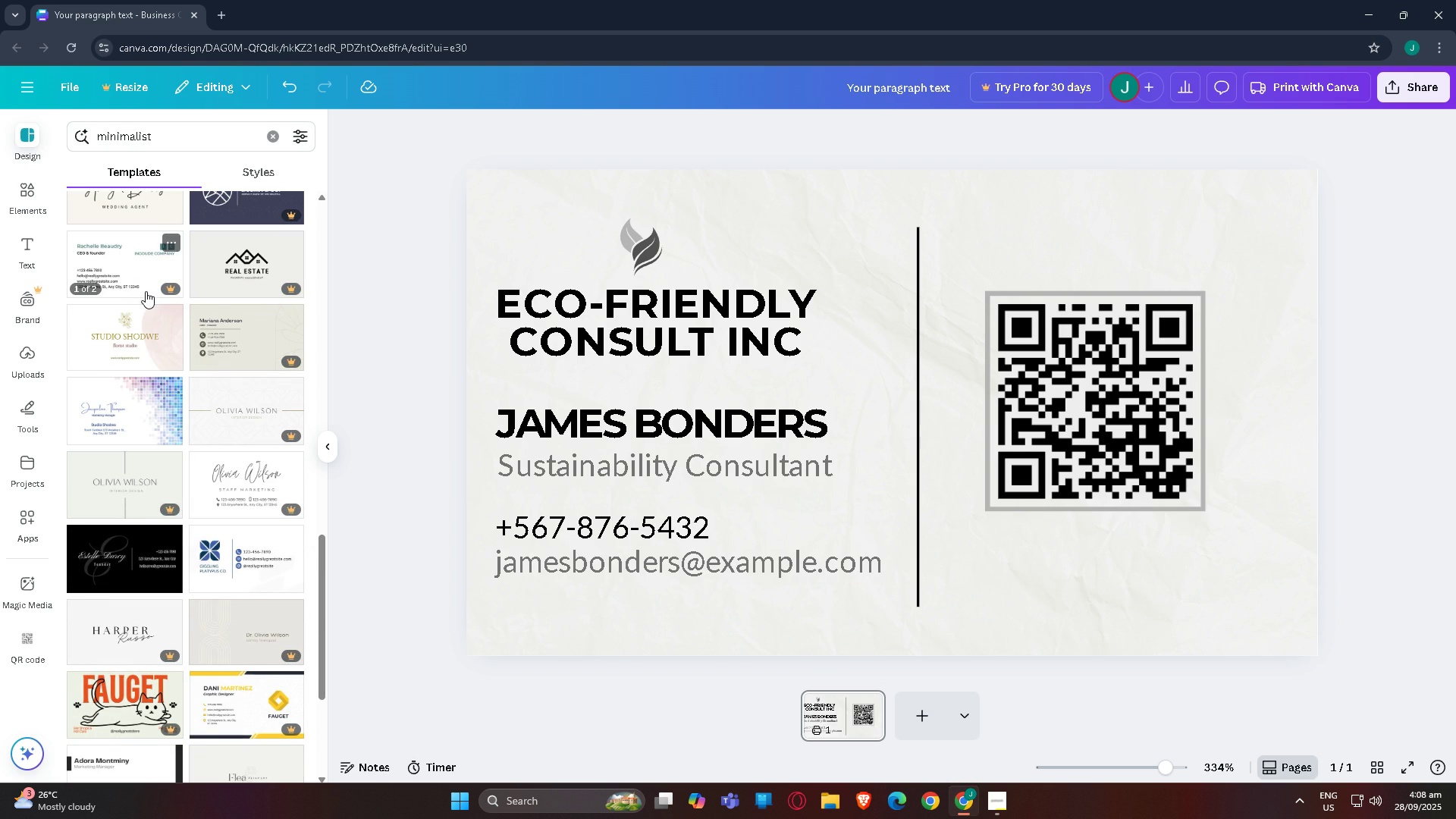 
scroll: coordinate [208, 357], scroll_direction: down, amount: 11.0
 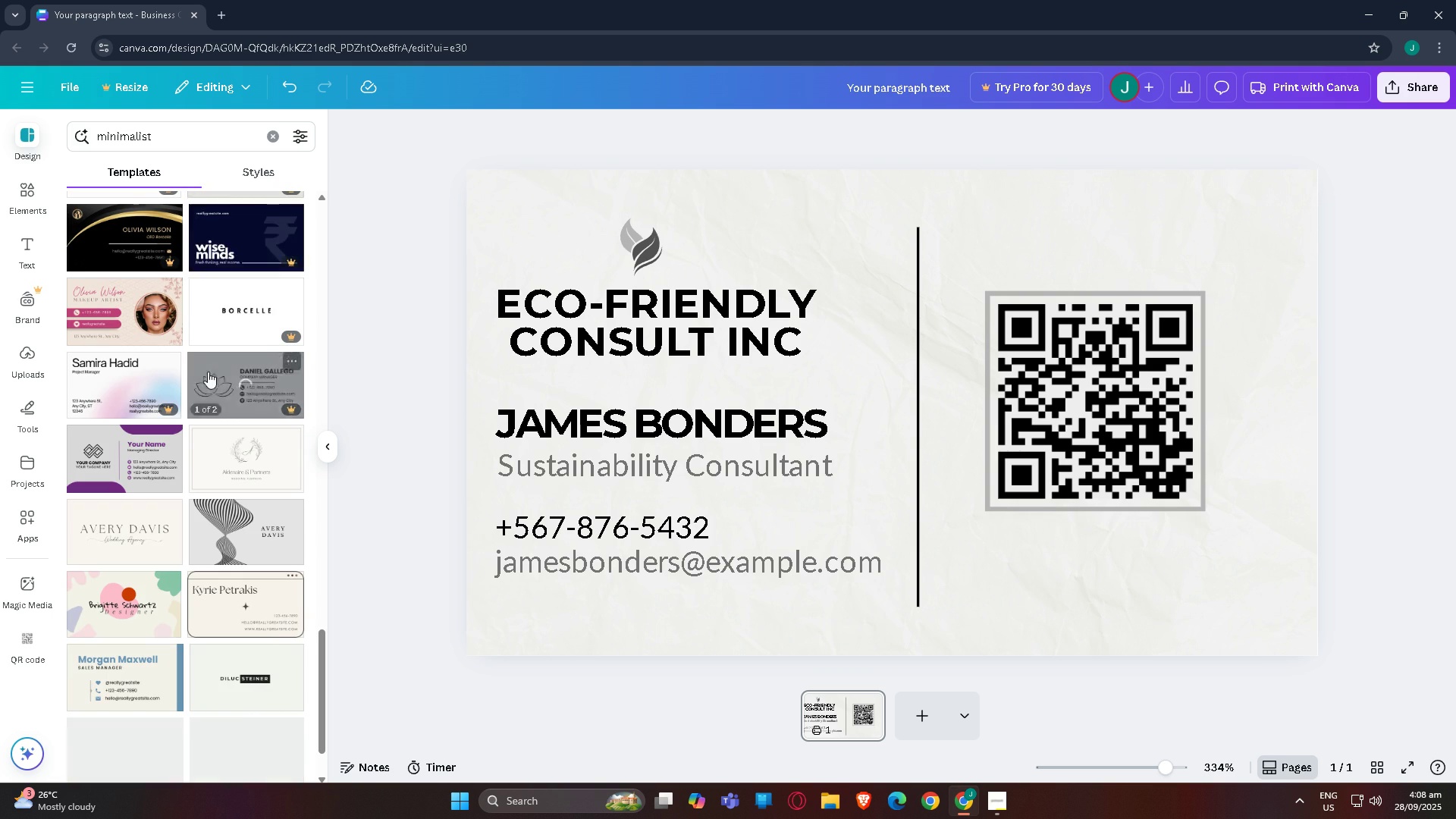 
mouse_move([212, 389])
 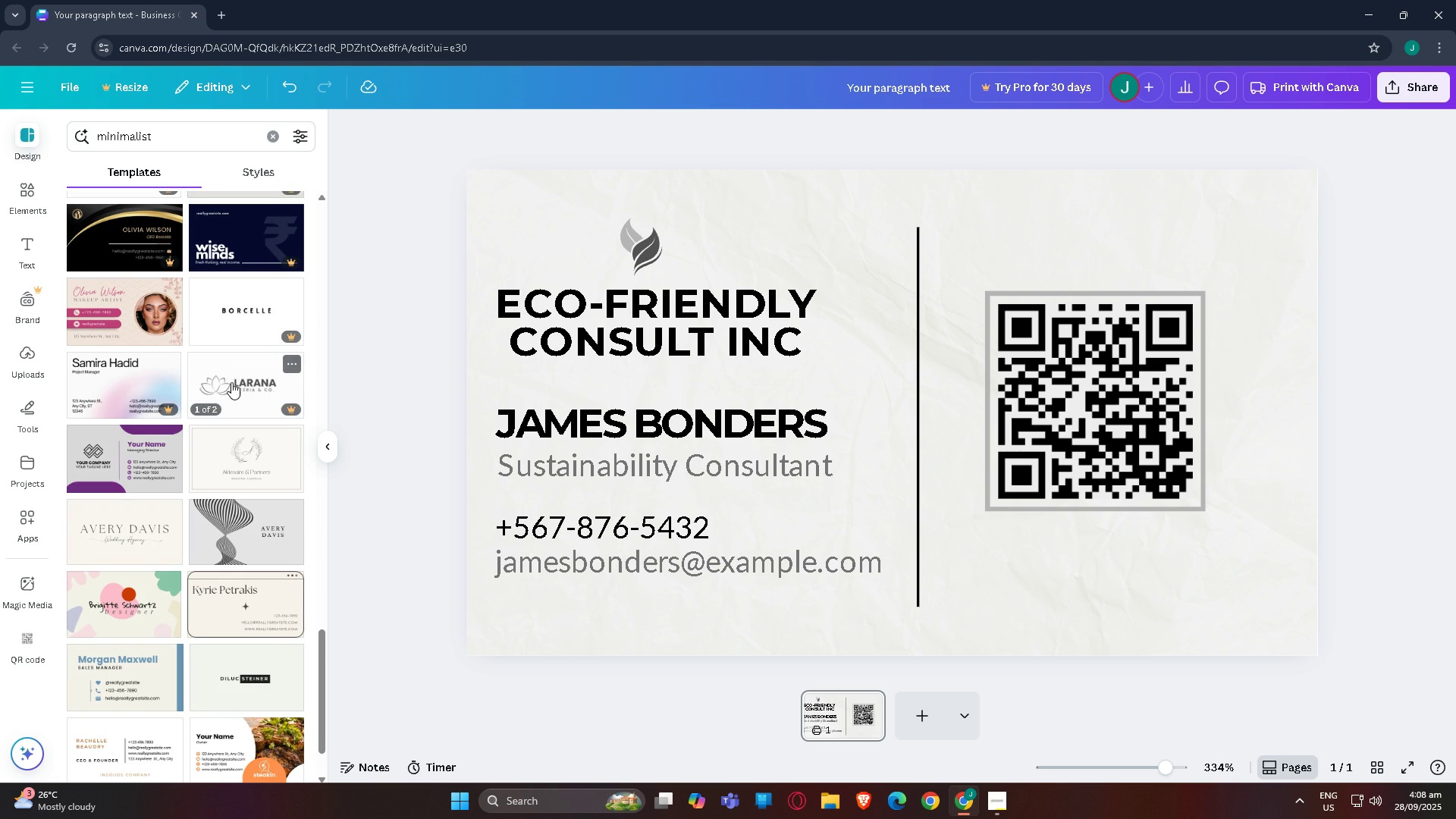 
scroll: coordinate [227, 360], scroll_direction: down, amount: 4.0
 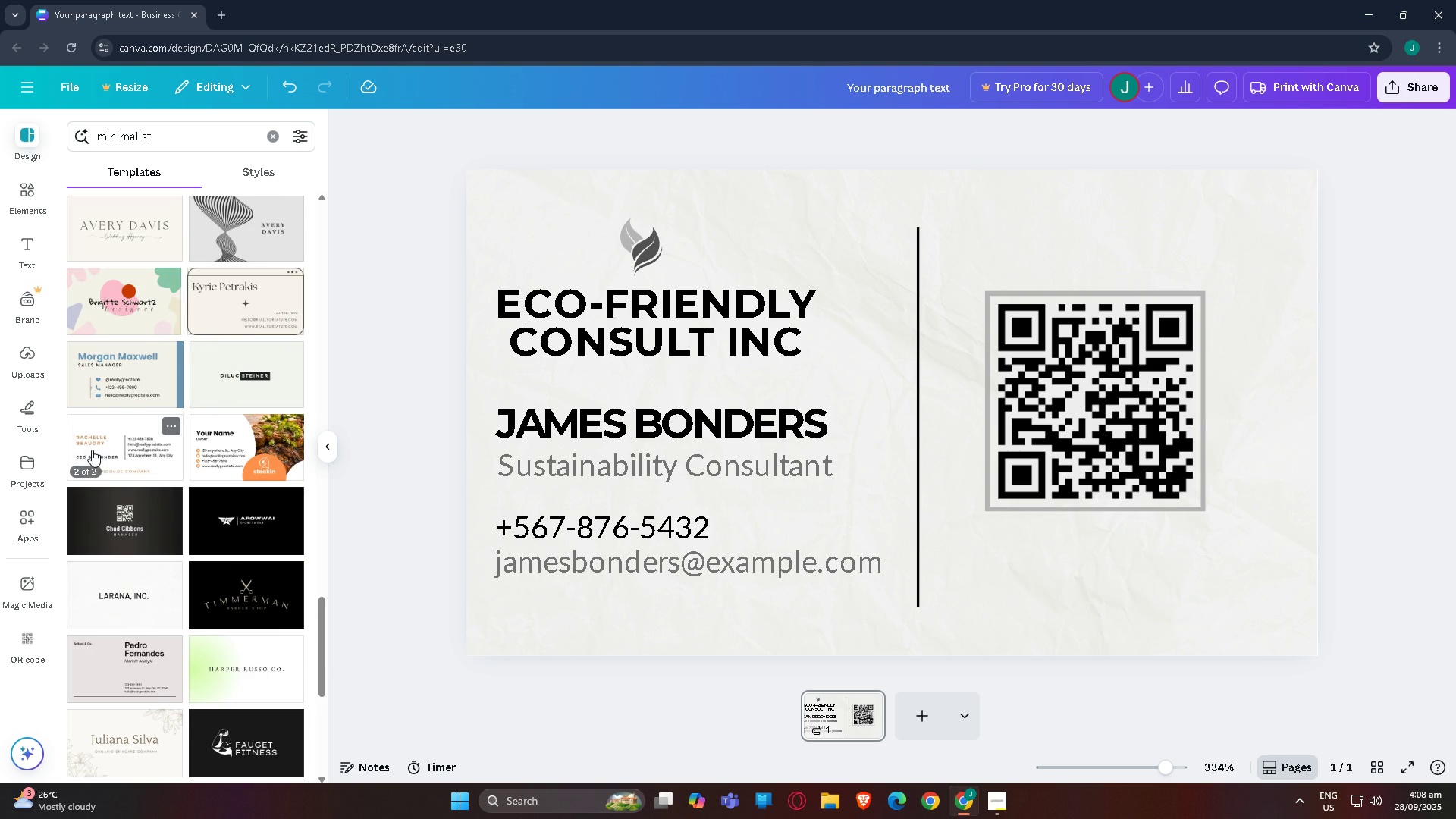 
scroll: coordinate [111, 438], scroll_direction: up, amount: 35.0
 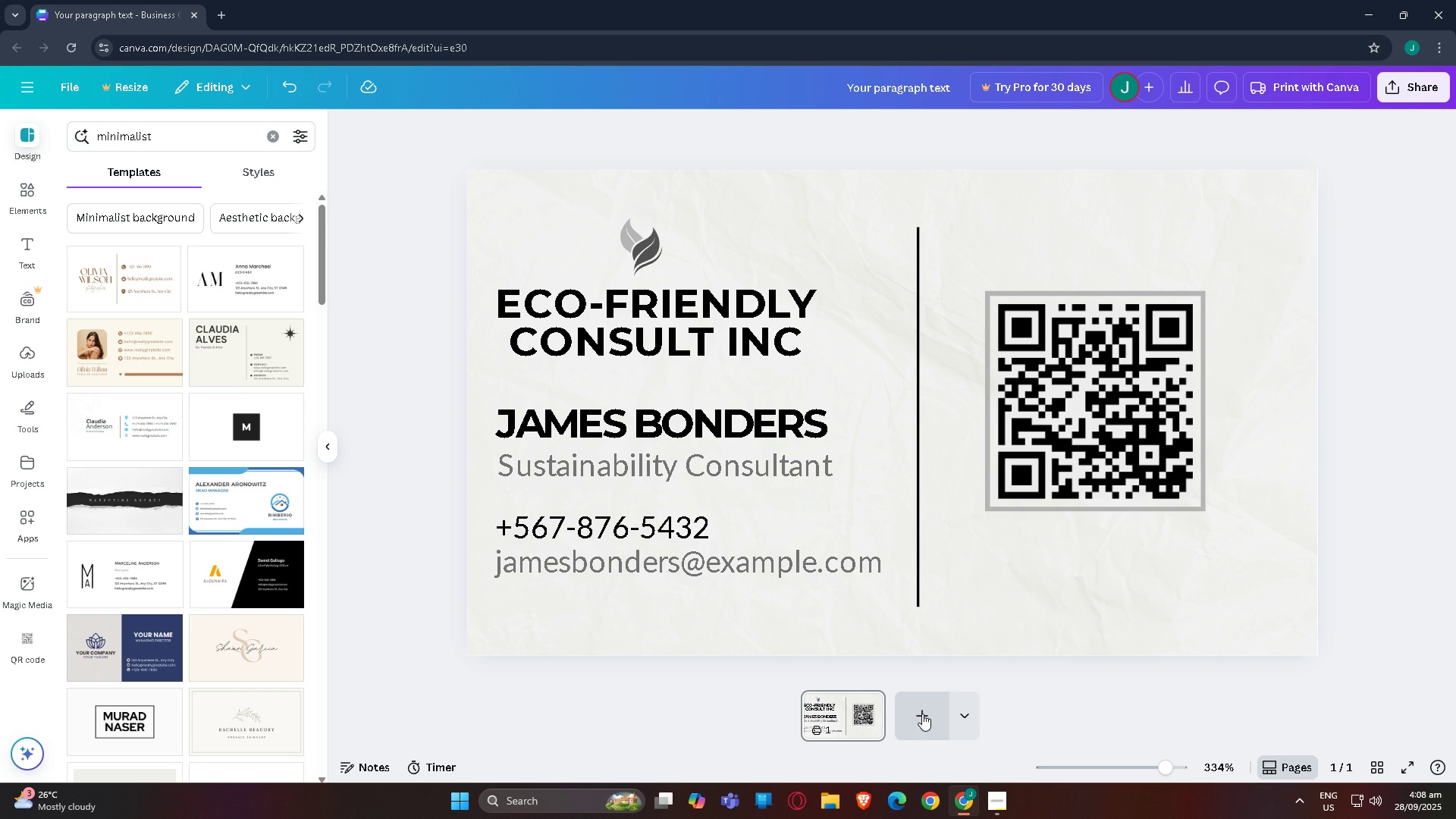 
left_click([922, 714])